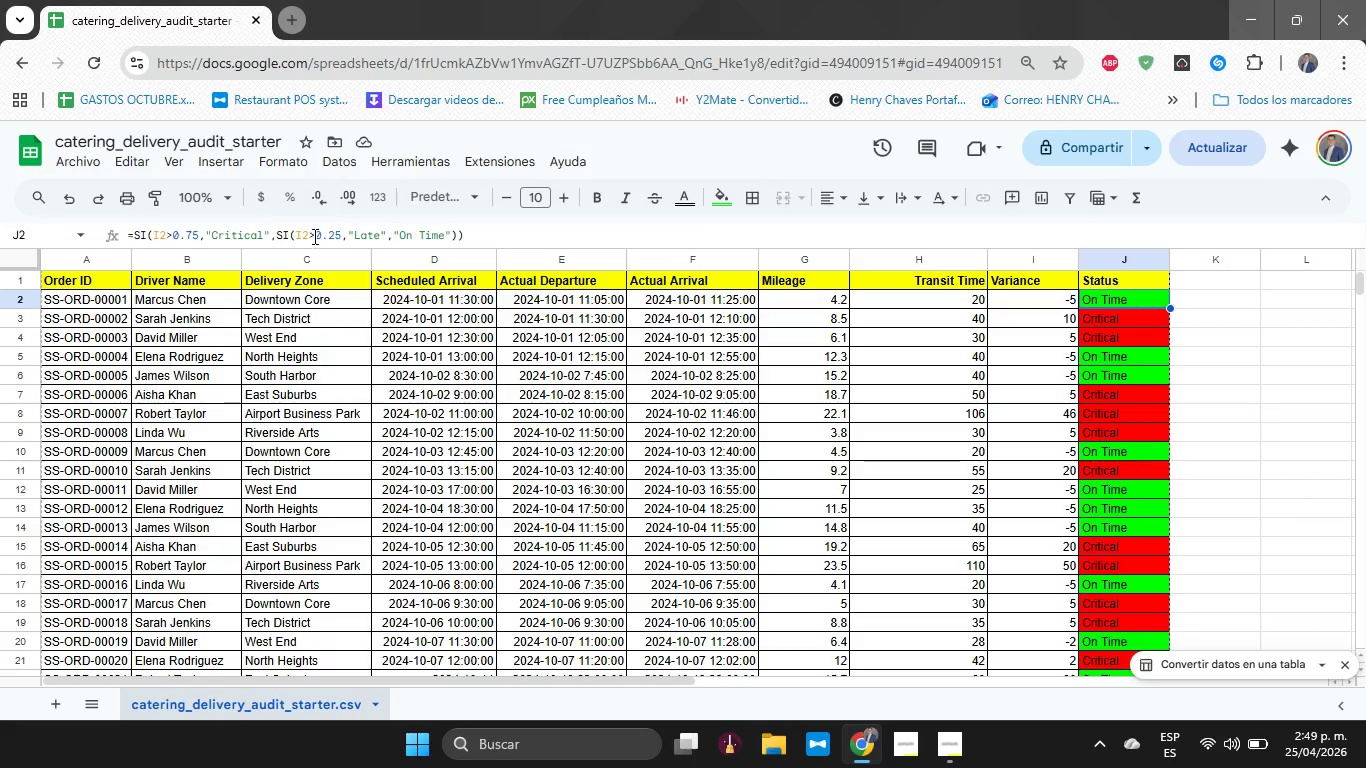 
left_click_drag(start_coordinate=[197, 237], to_coordinate=[174, 243])
 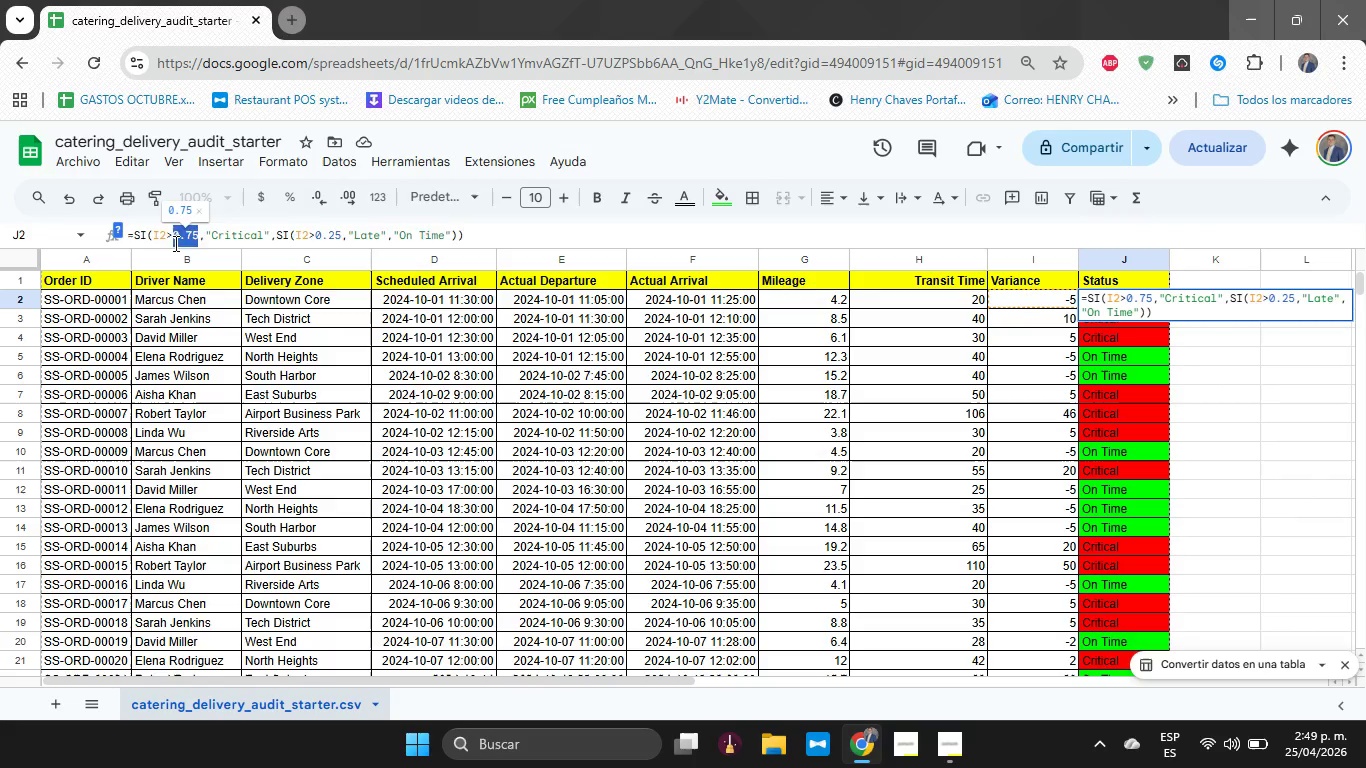 
type(45)
 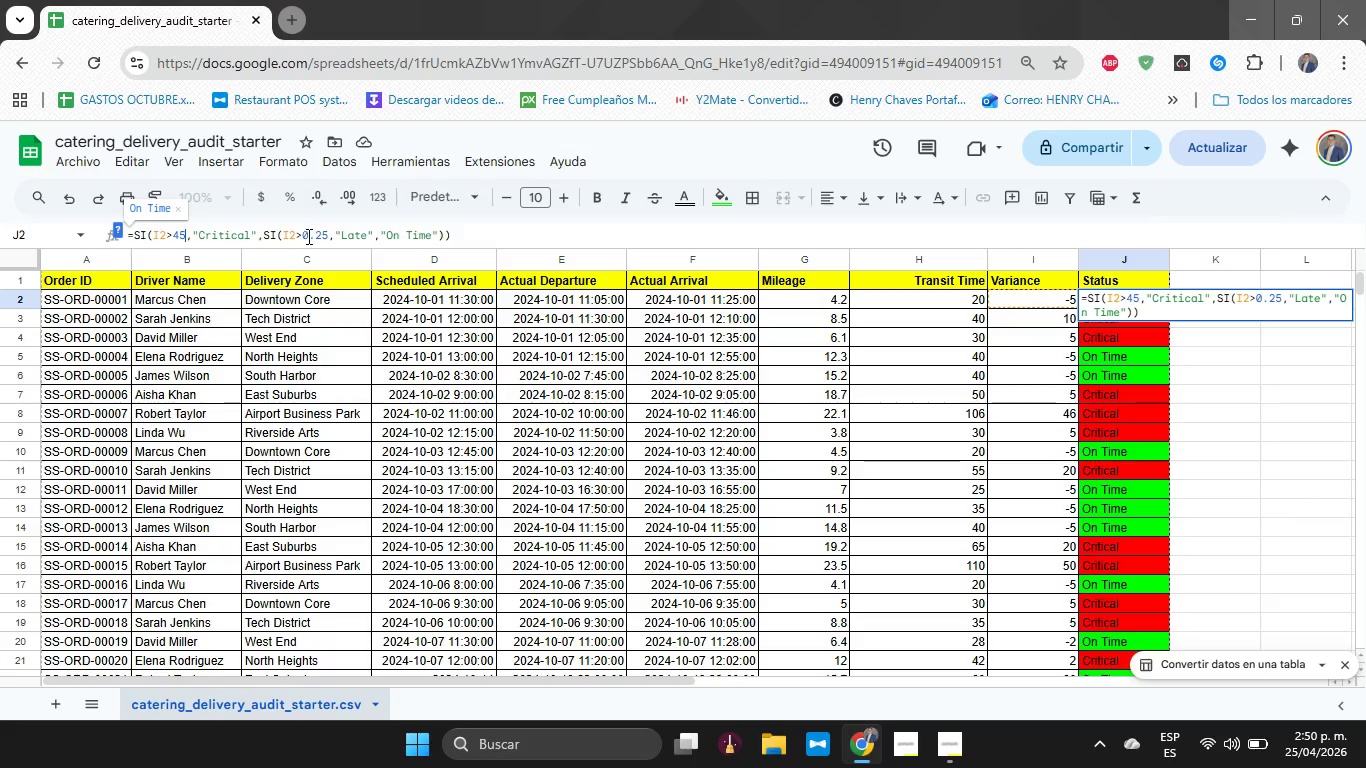 
left_click_drag(start_coordinate=[302, 234], to_coordinate=[322, 233])
 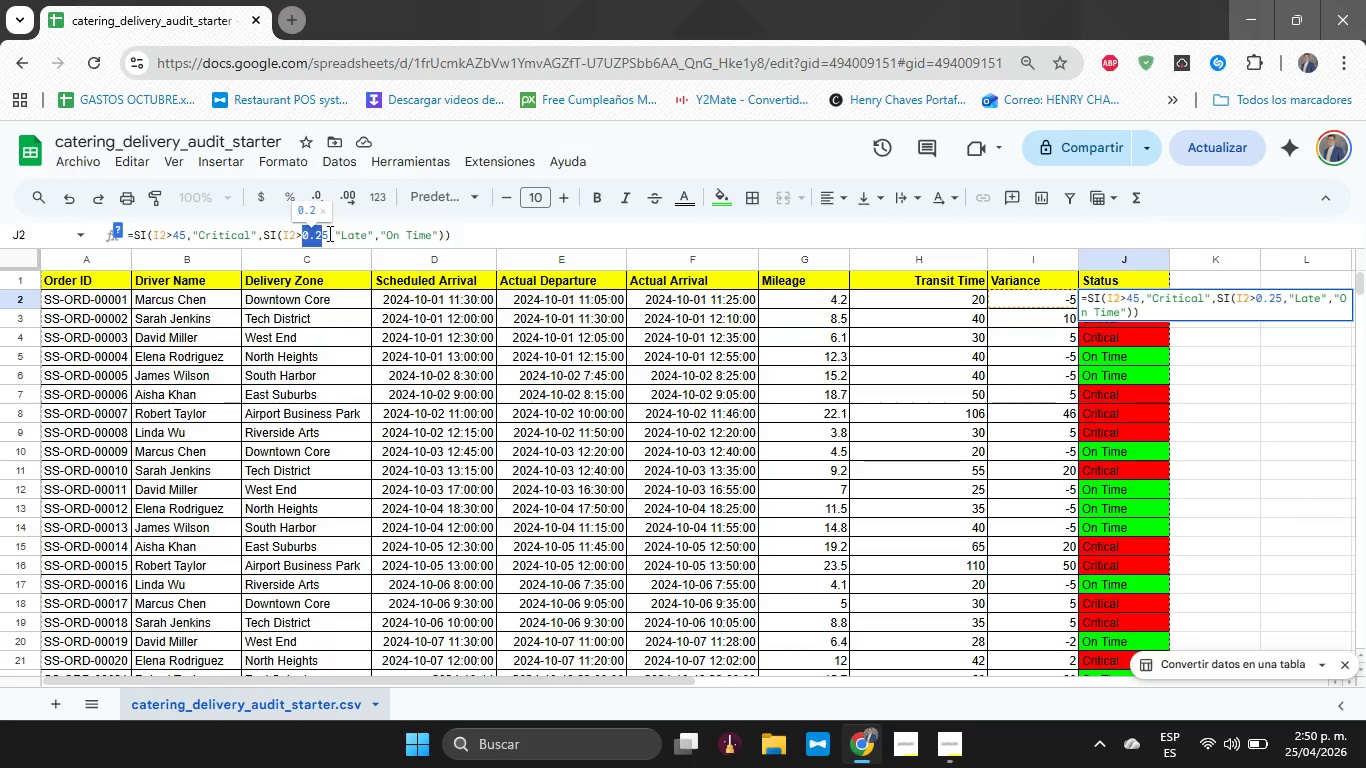 
key(1)
 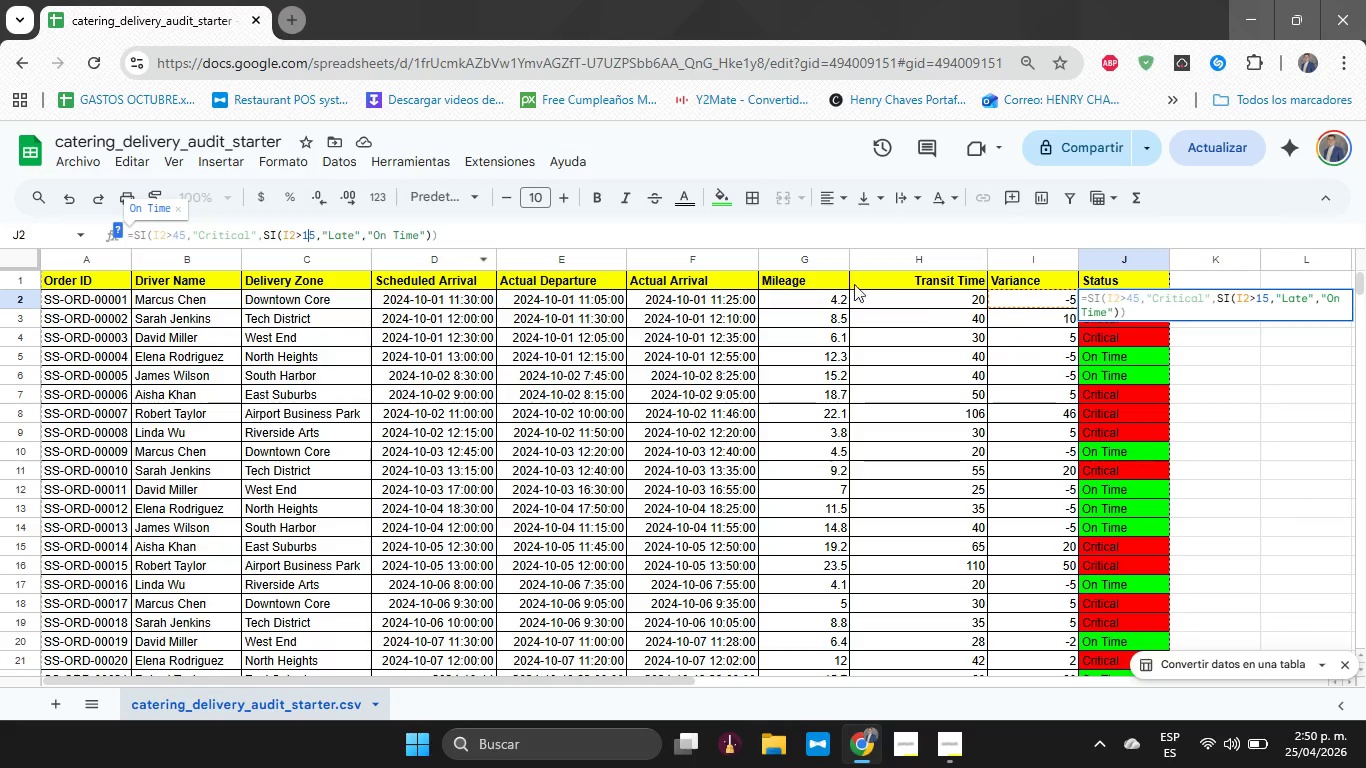 
key(Enter)
 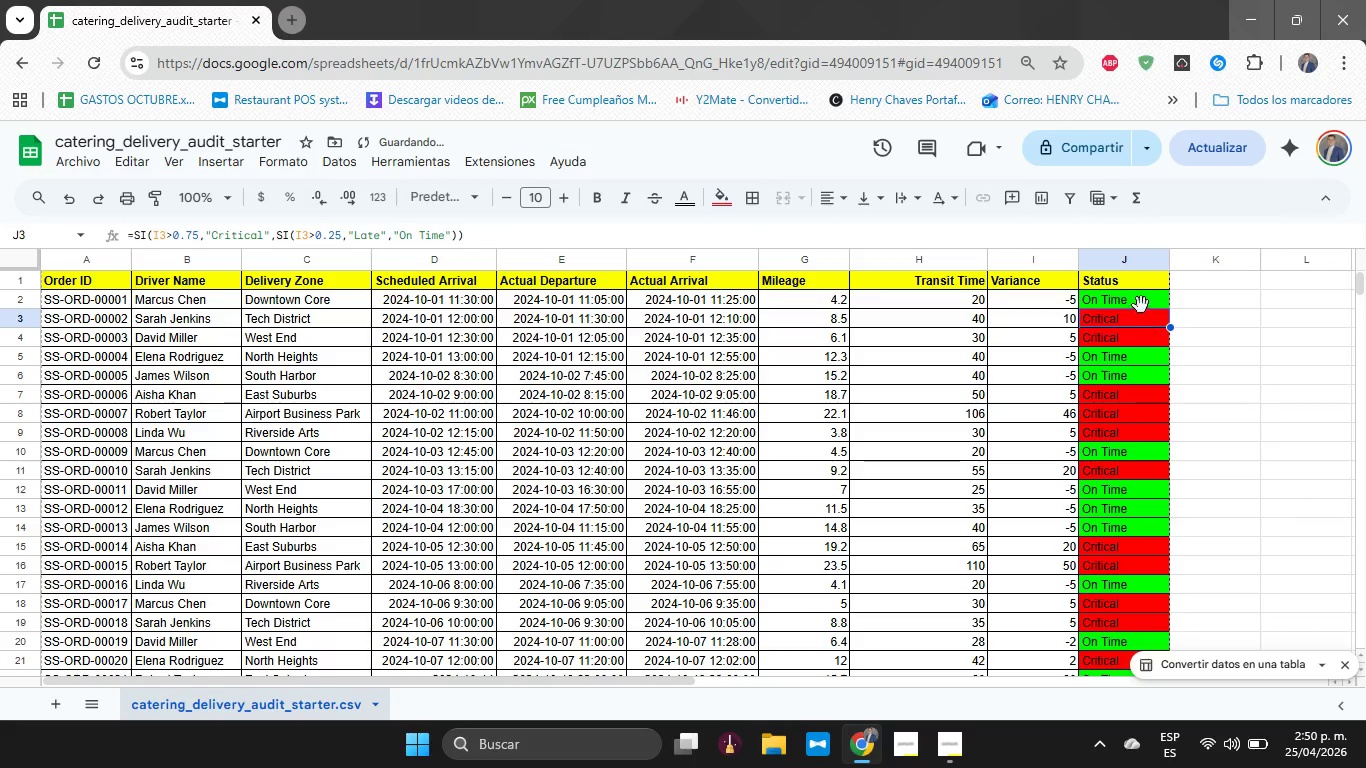 
left_click([1140, 303])
 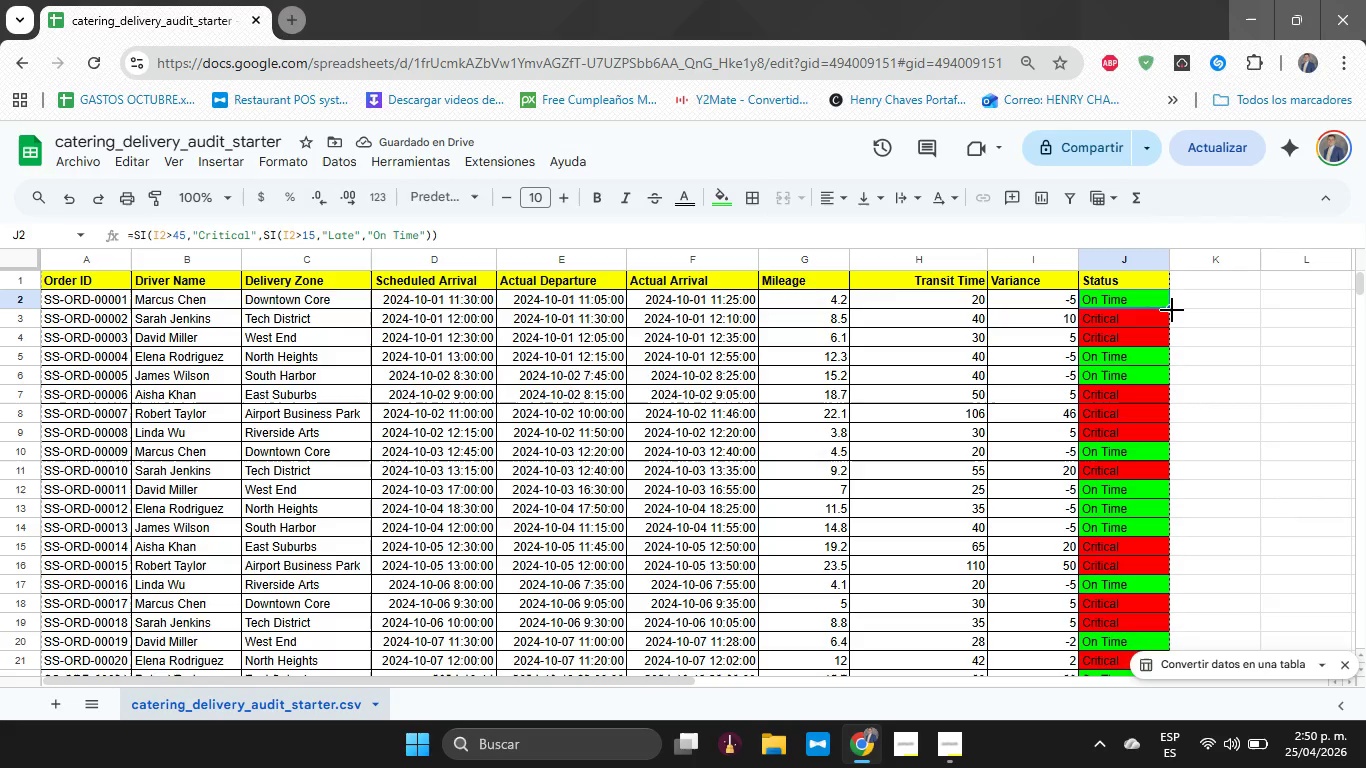 
left_click_drag(start_coordinate=[1172, 310], to_coordinate=[1154, 385])
 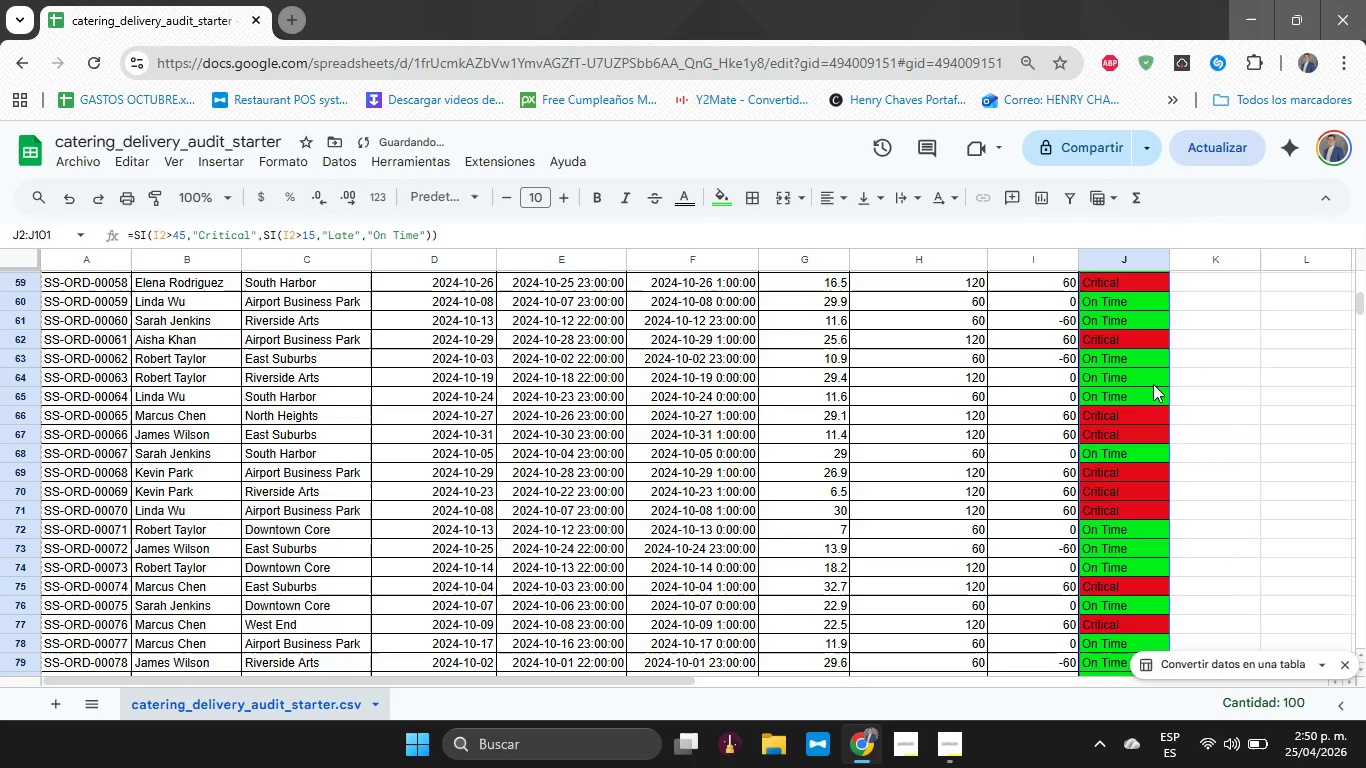 
scroll: coordinate [1171, 313], scroll_direction: down, amount: 17.0
 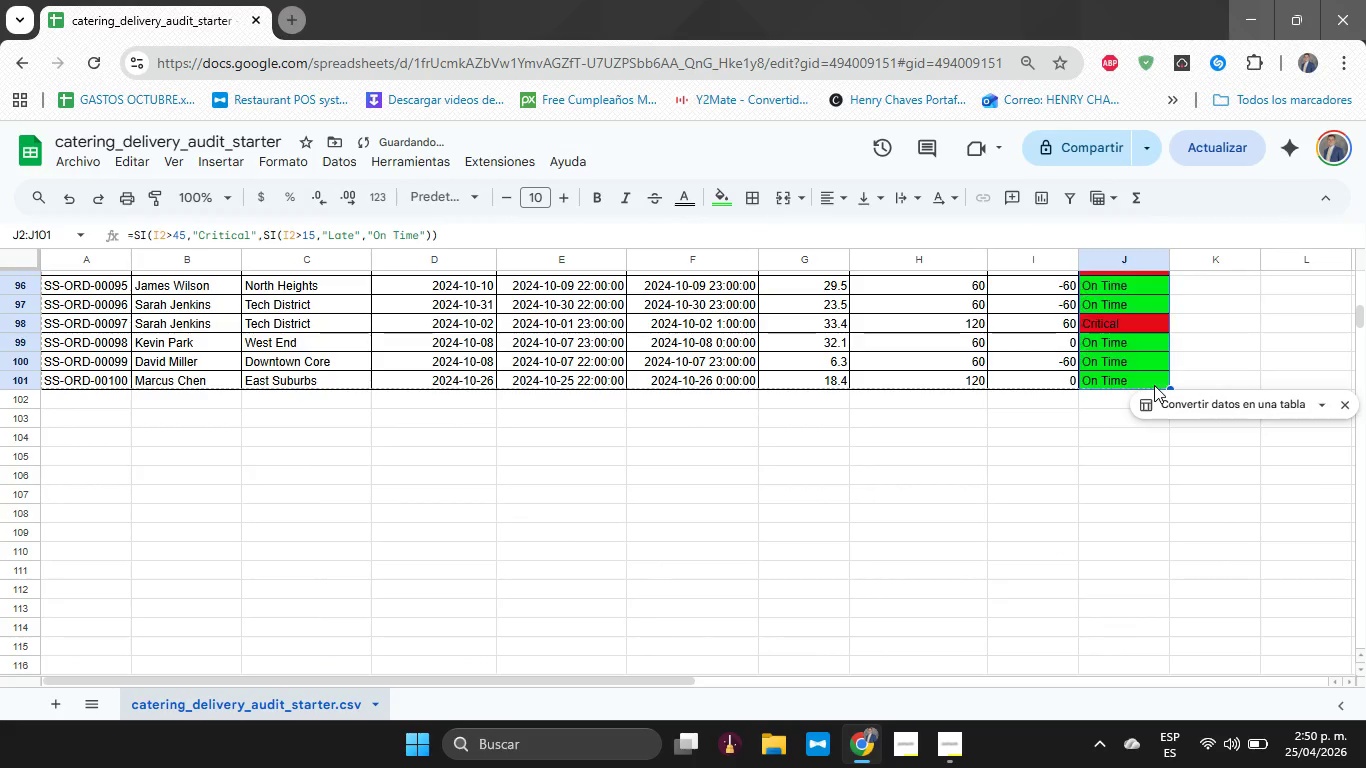 
scroll: coordinate [1153, 384], scroll_direction: up, amount: 24.0
 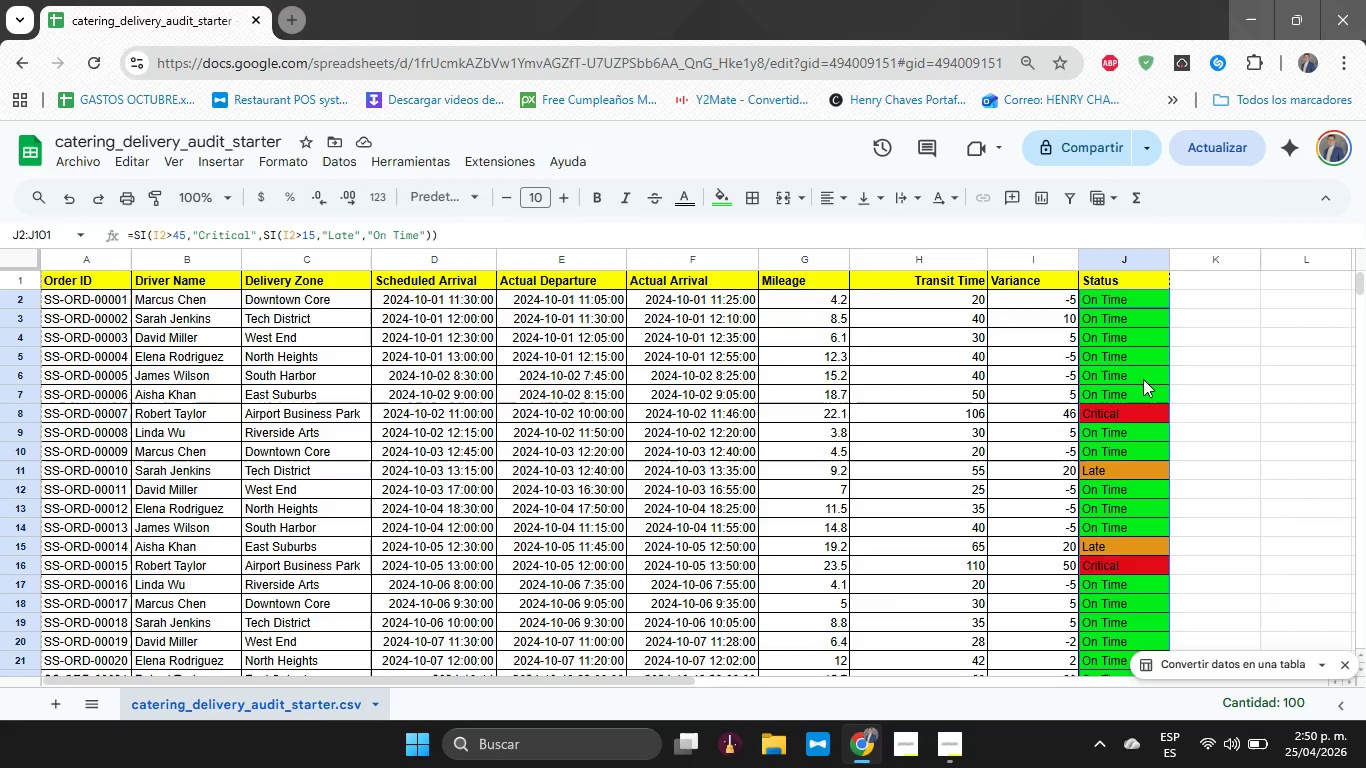 
wait(23.5)
 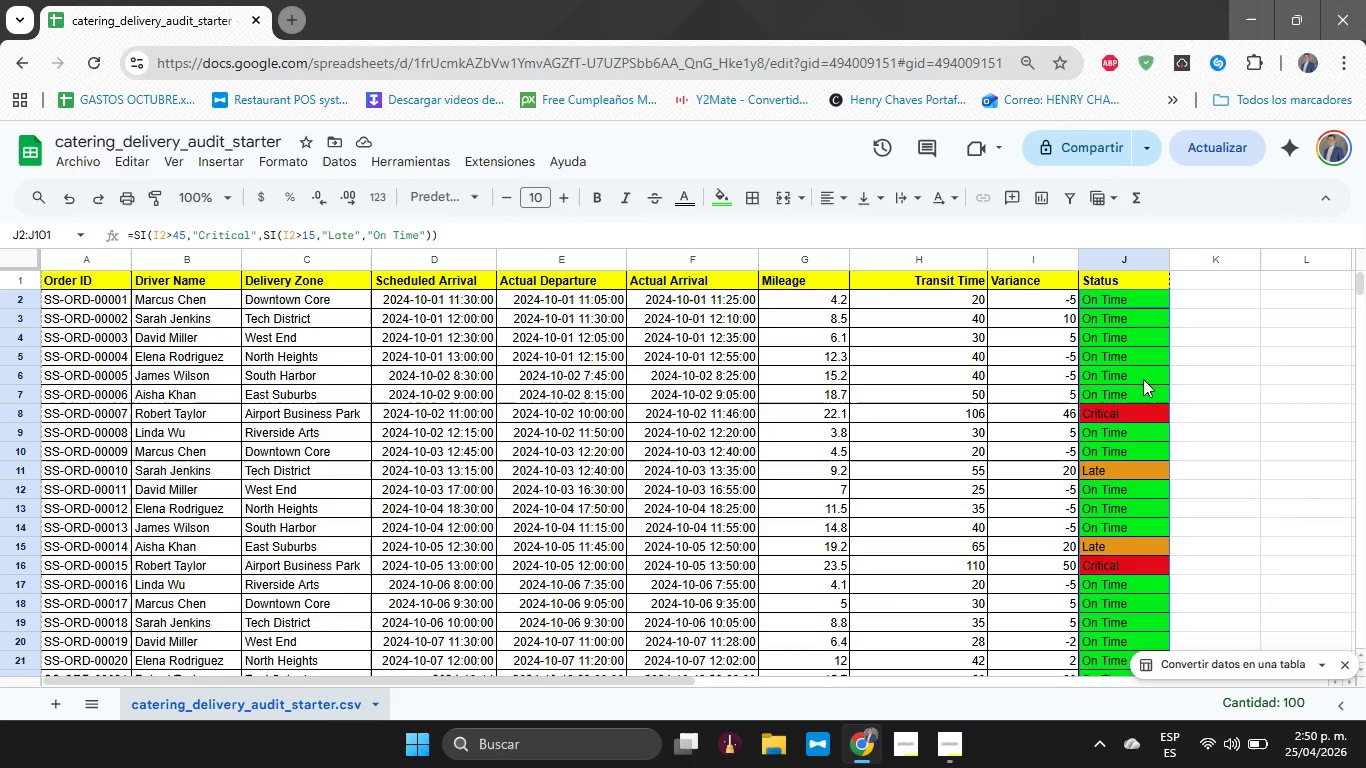 
key(Alt+Tab)